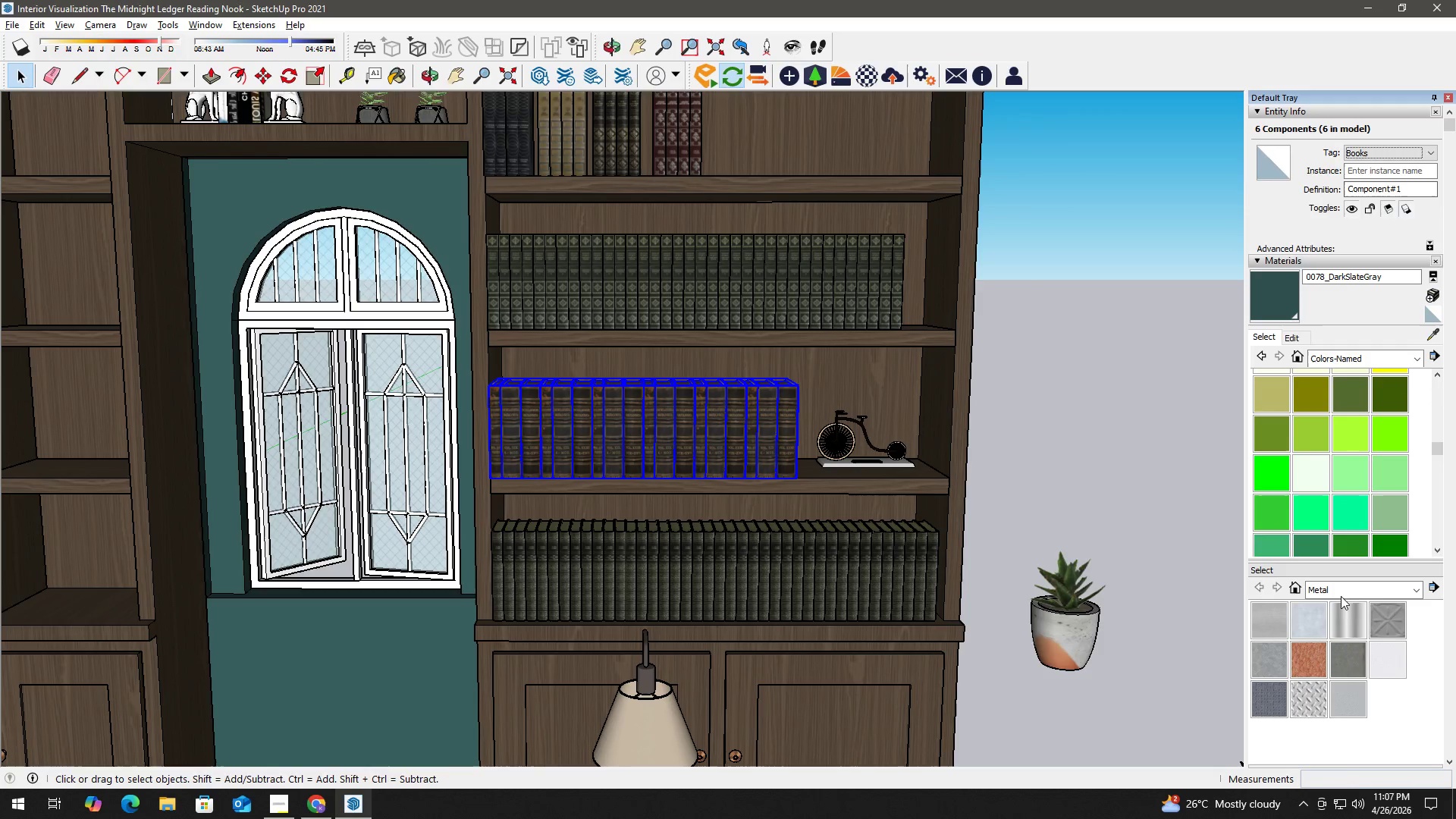 
scroll: coordinate [1455, 631], scroll_direction: down, amount: 3.0
 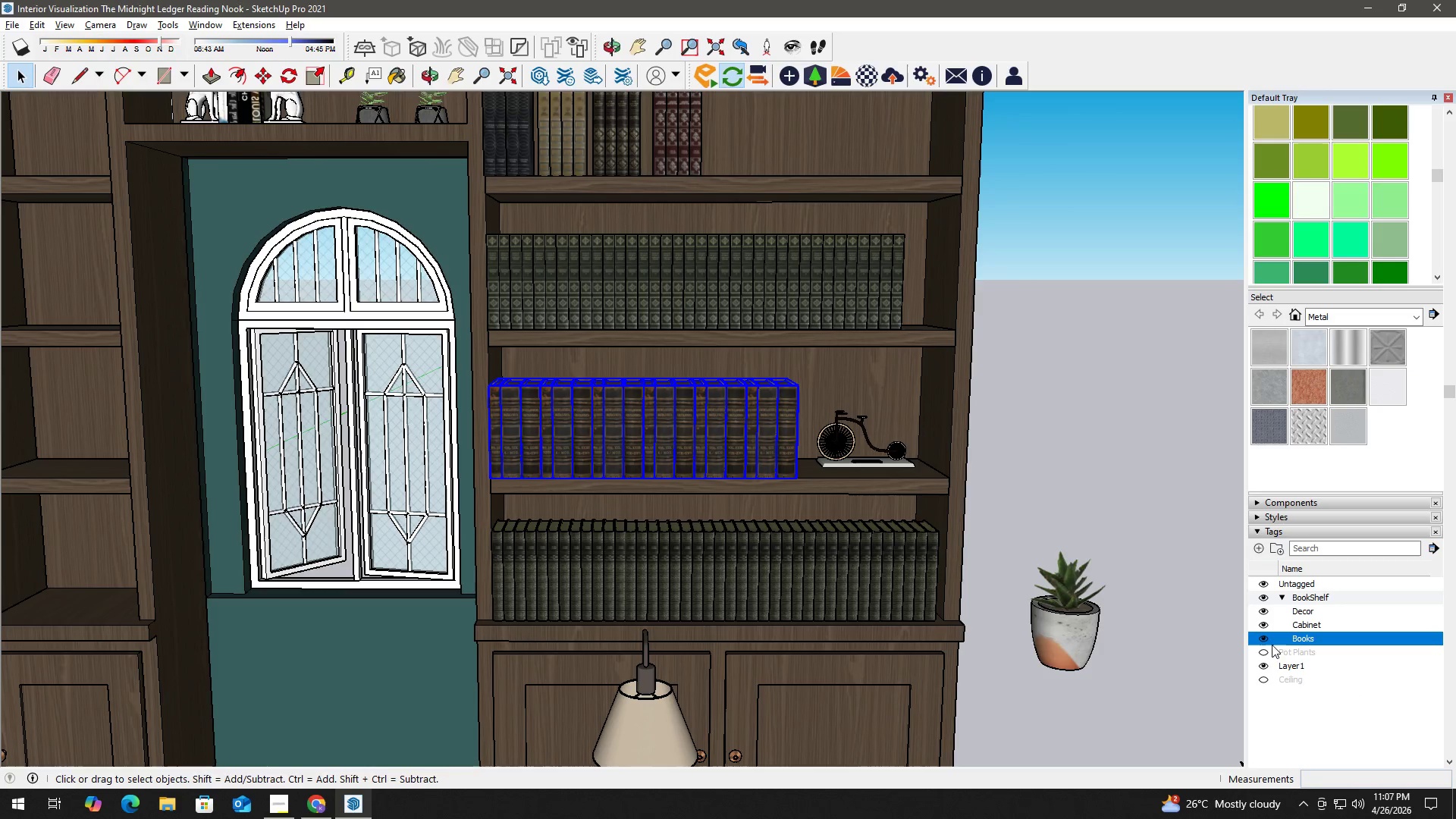 
left_click([1263, 639])
 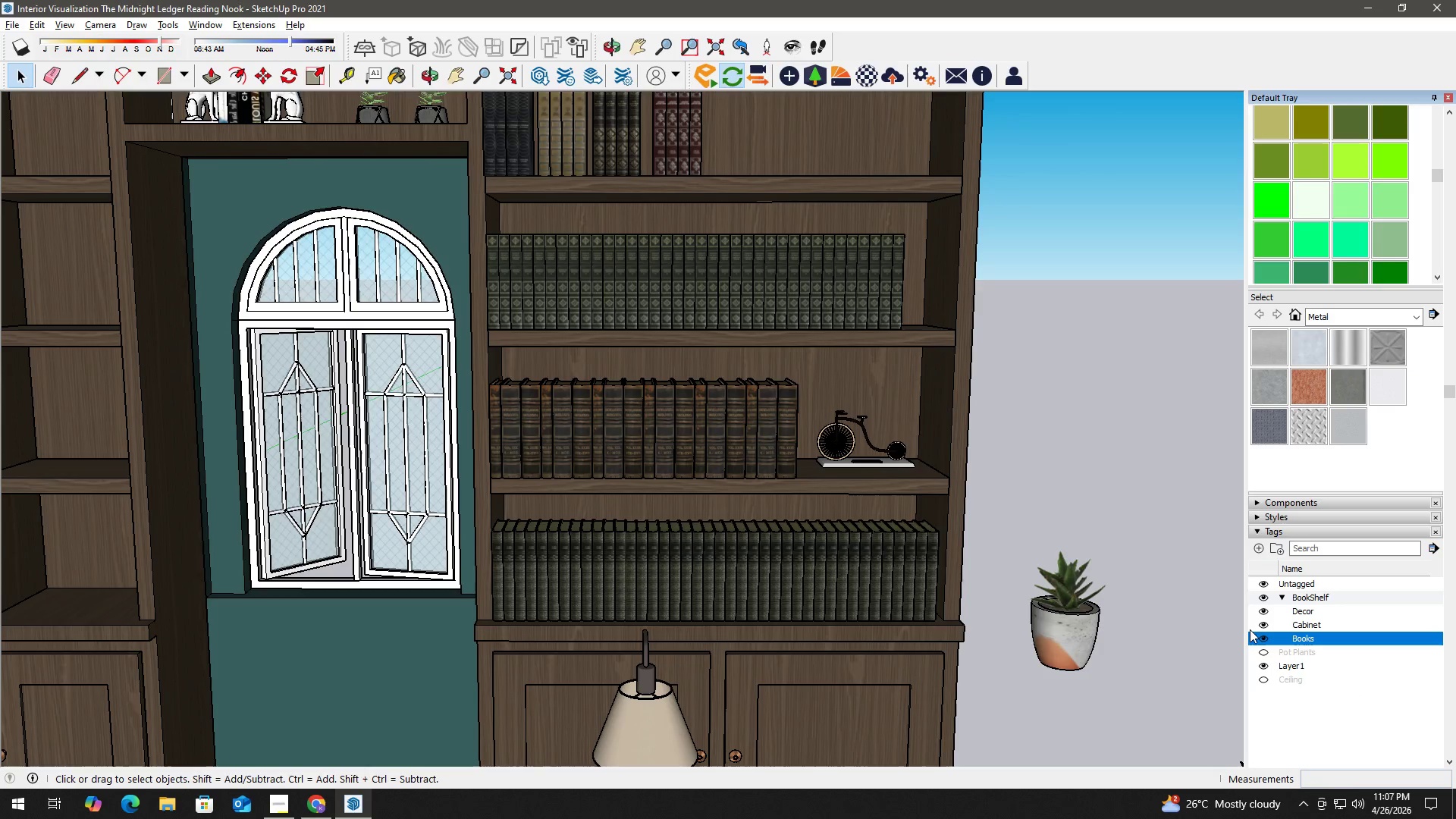 
left_click([1139, 424])
 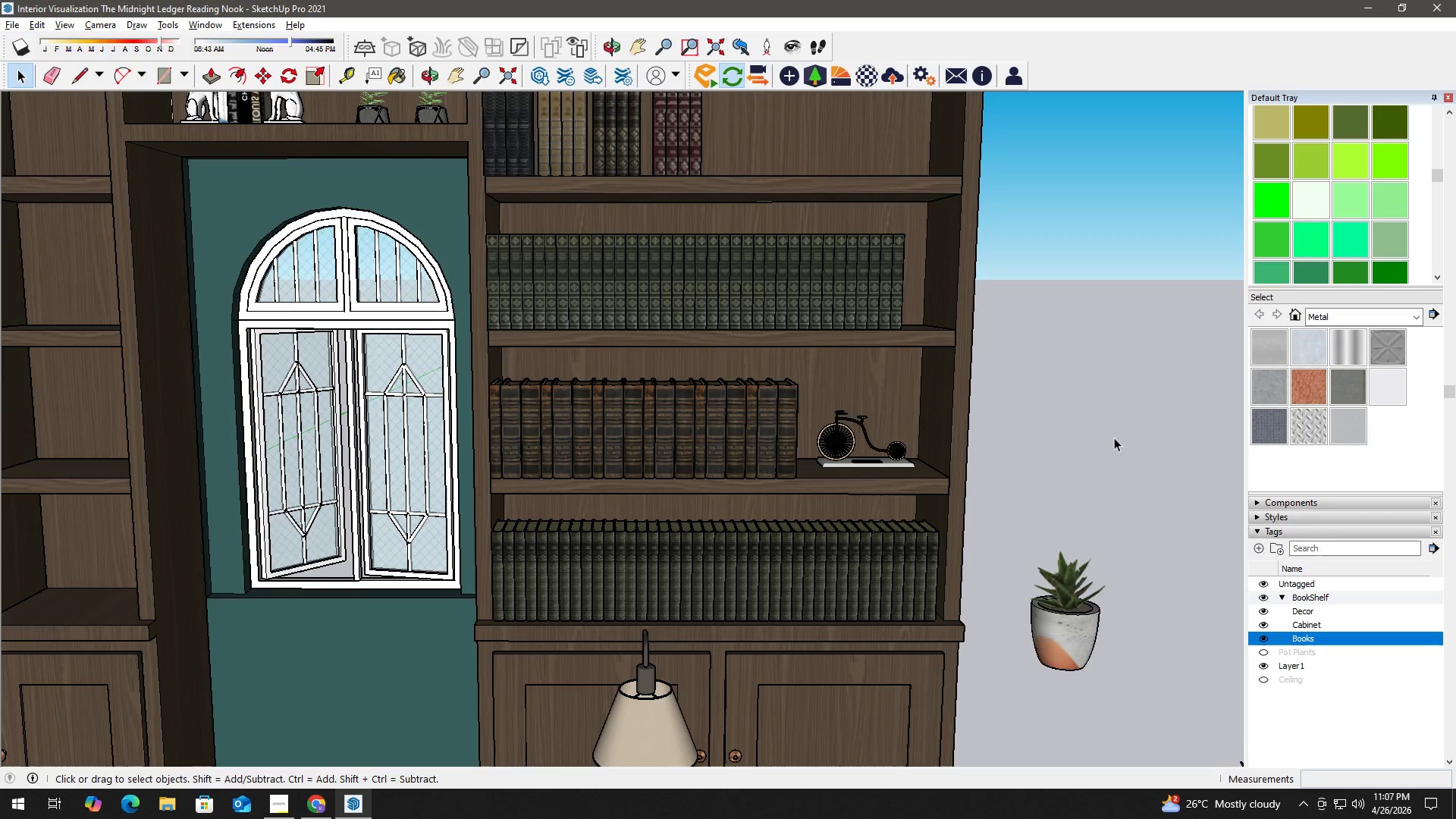 
scroll: coordinate [1042, 515], scroll_direction: down, amount: 11.0
 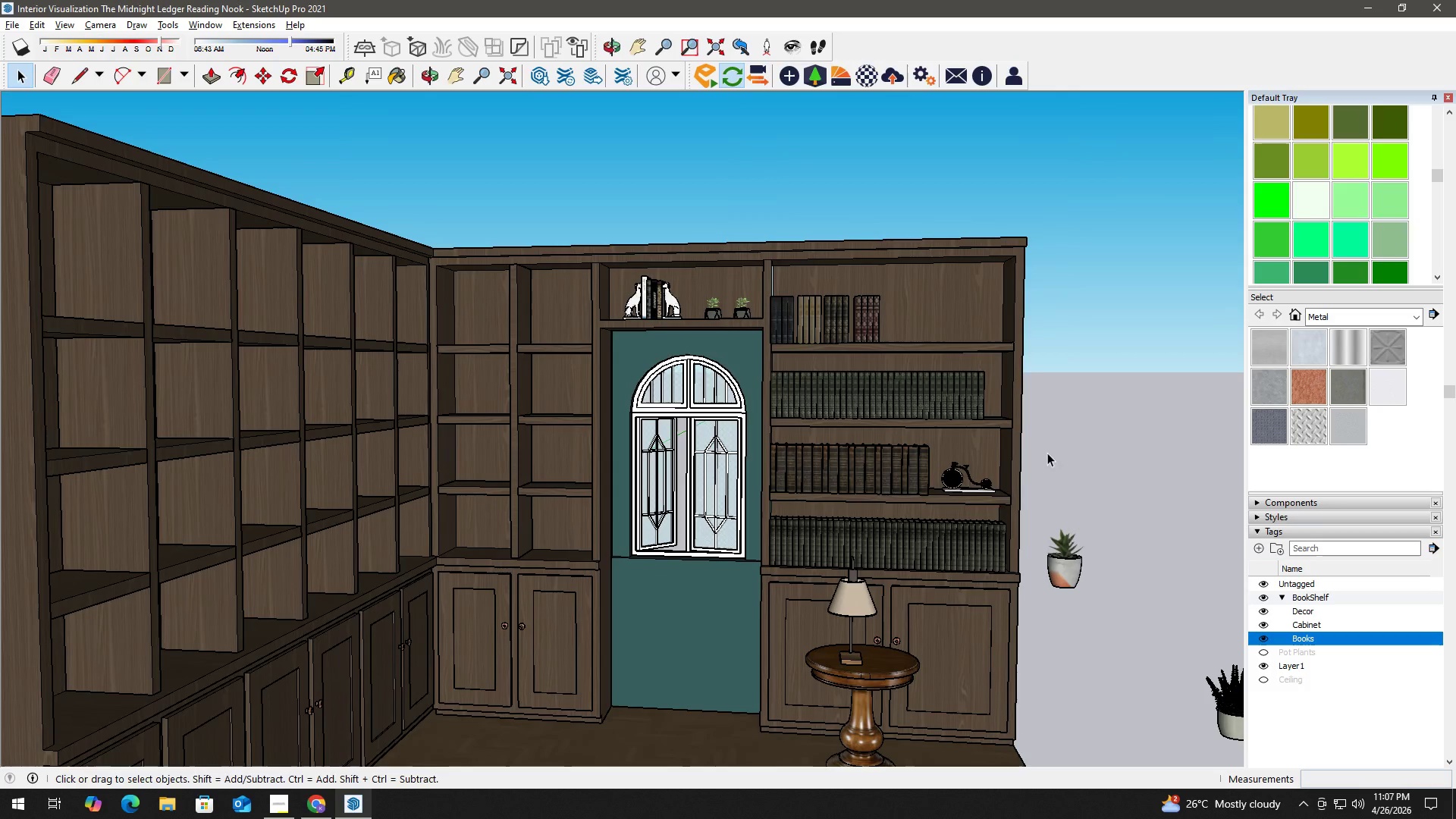 
key(Control+S)
 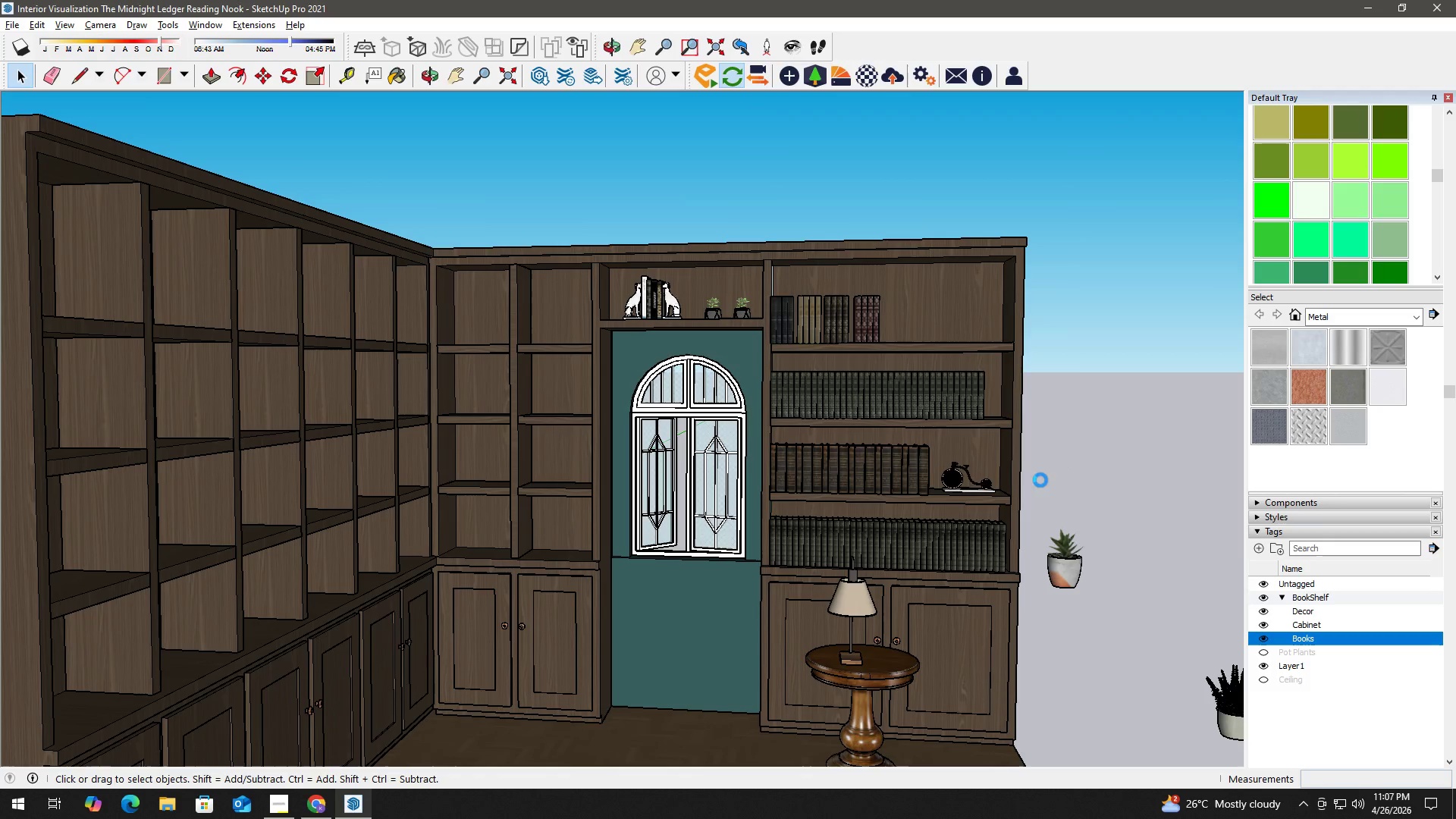 